 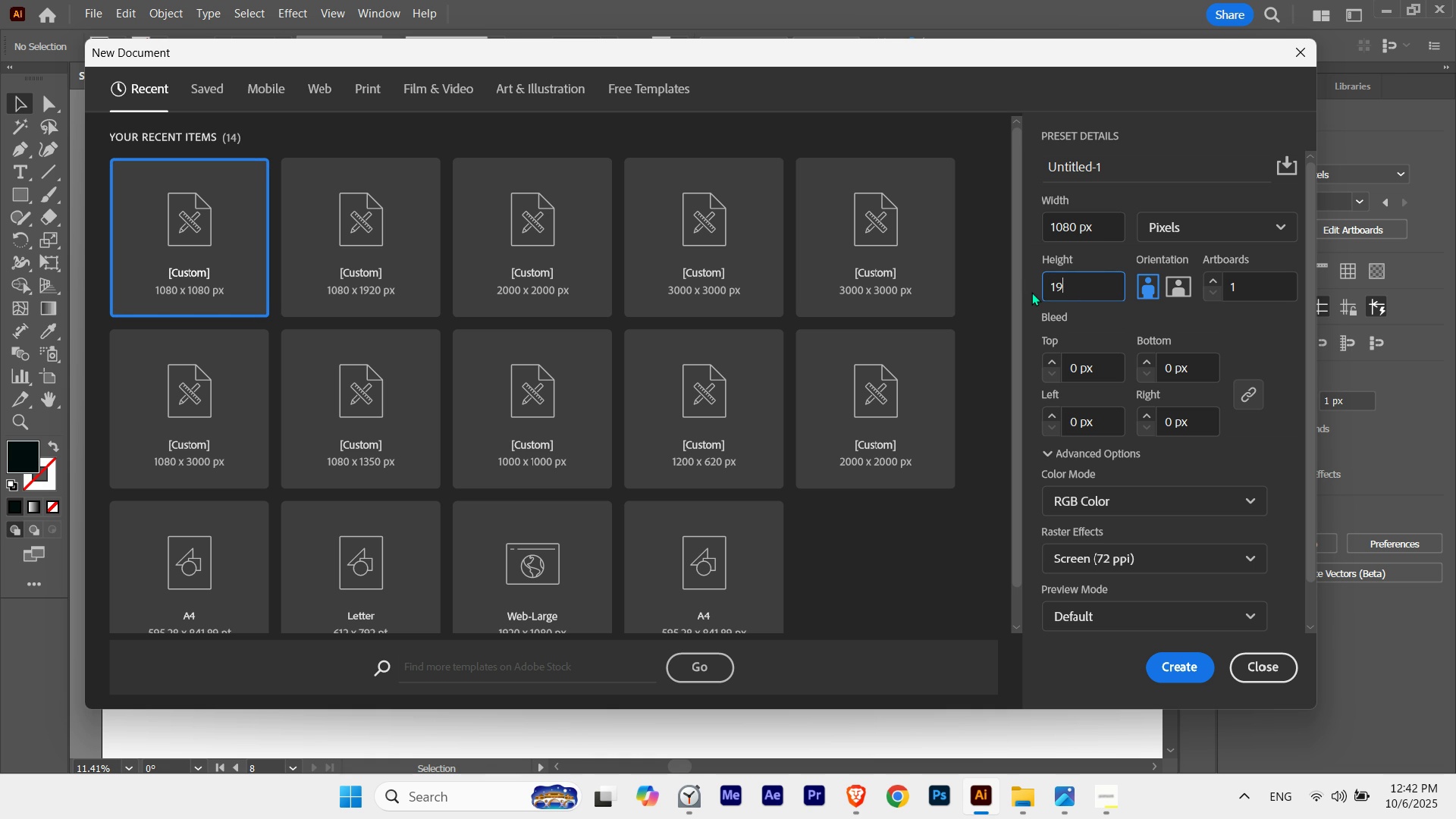 
key(Numpad9)
 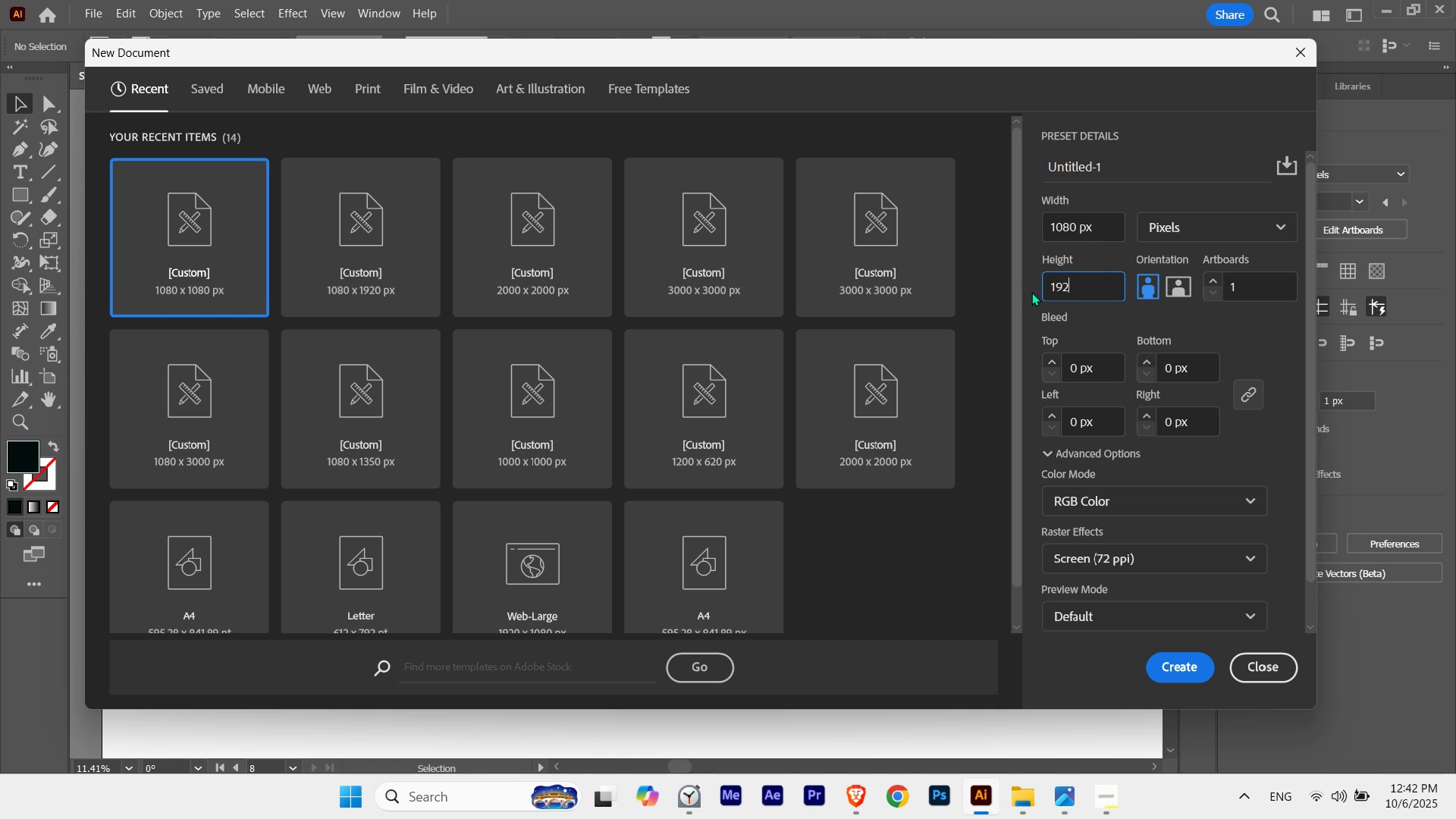 
key(Numpad2)
 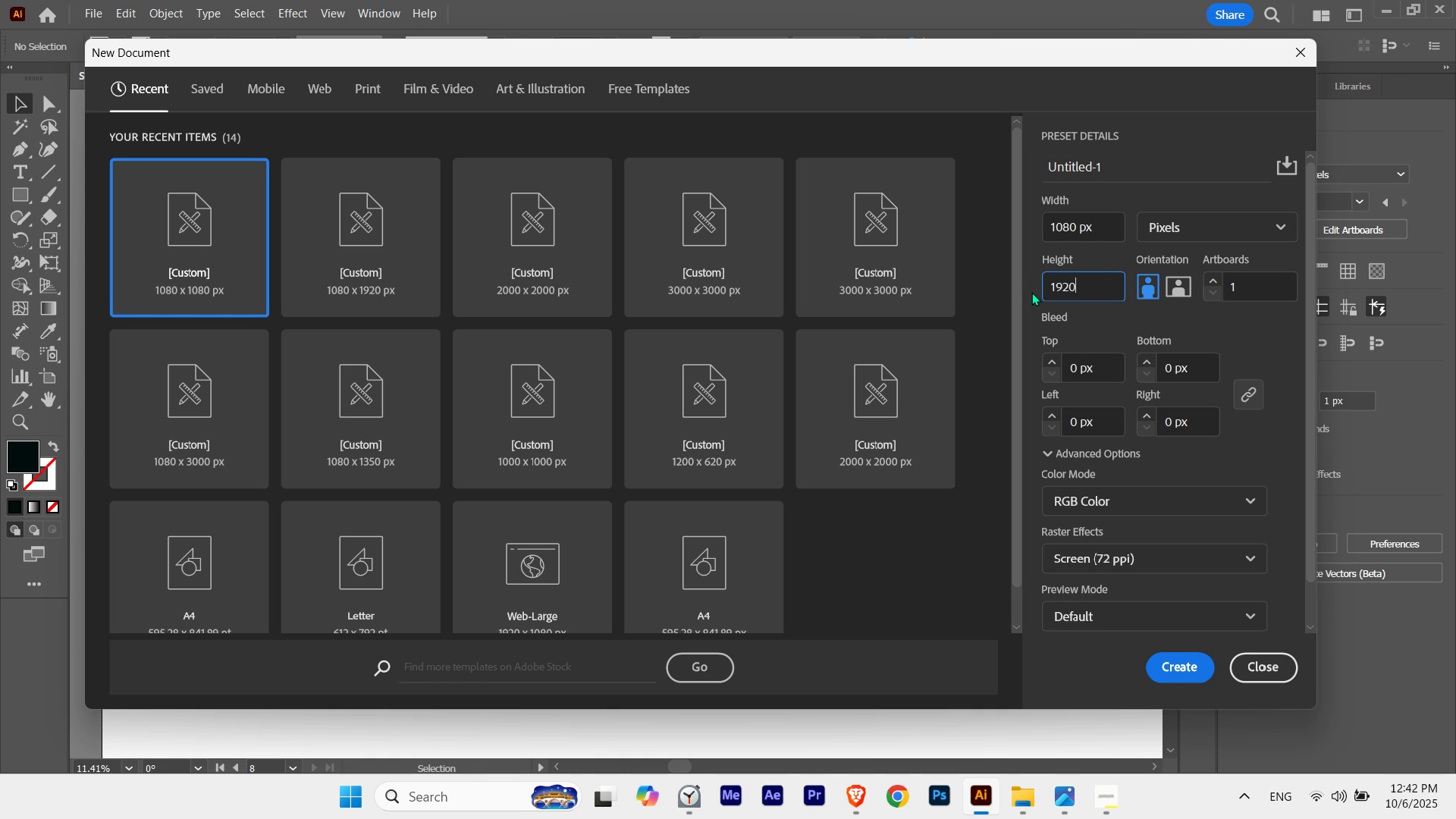 
key(Numpad0)
 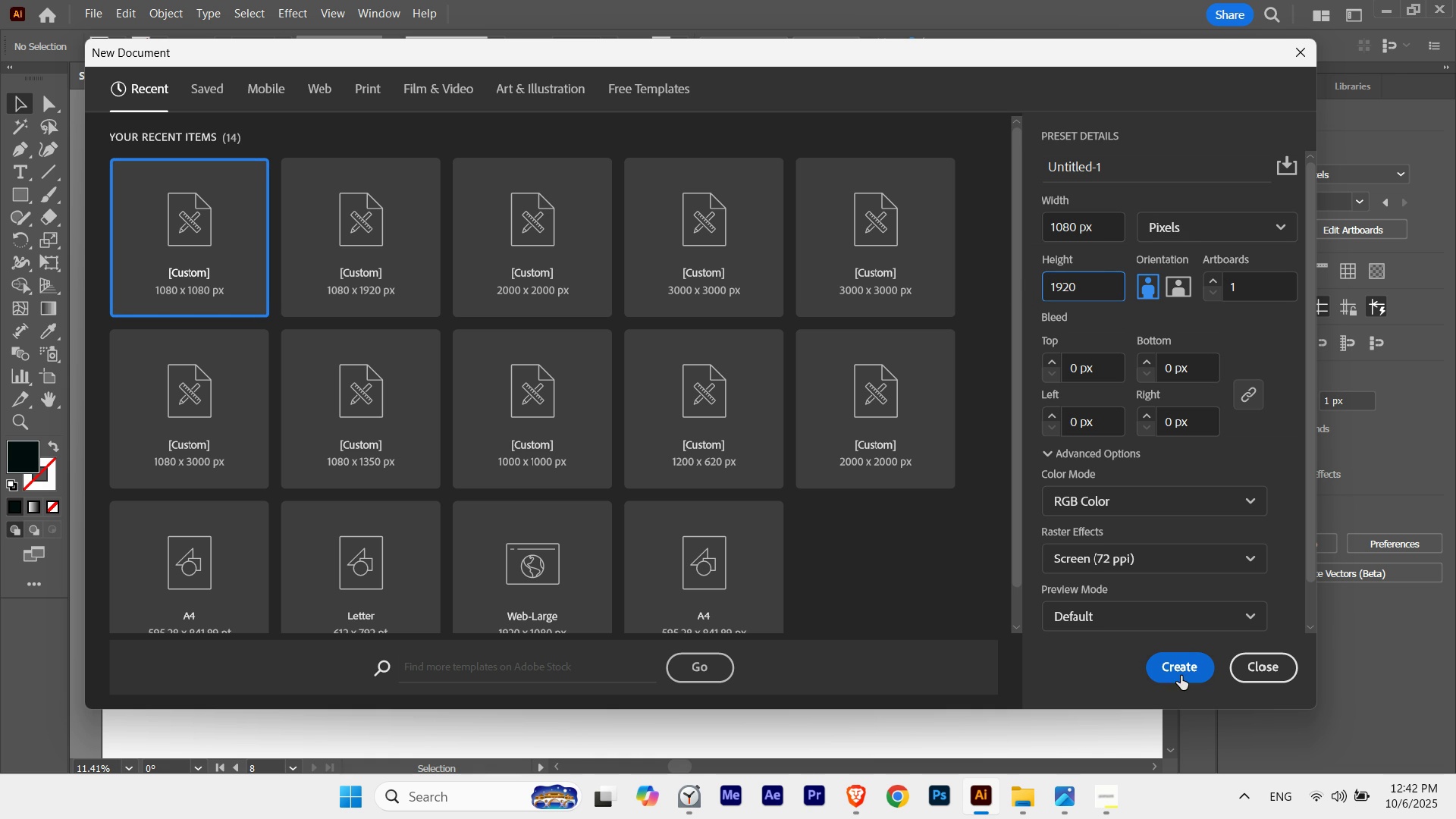 
left_click([1181, 672])
 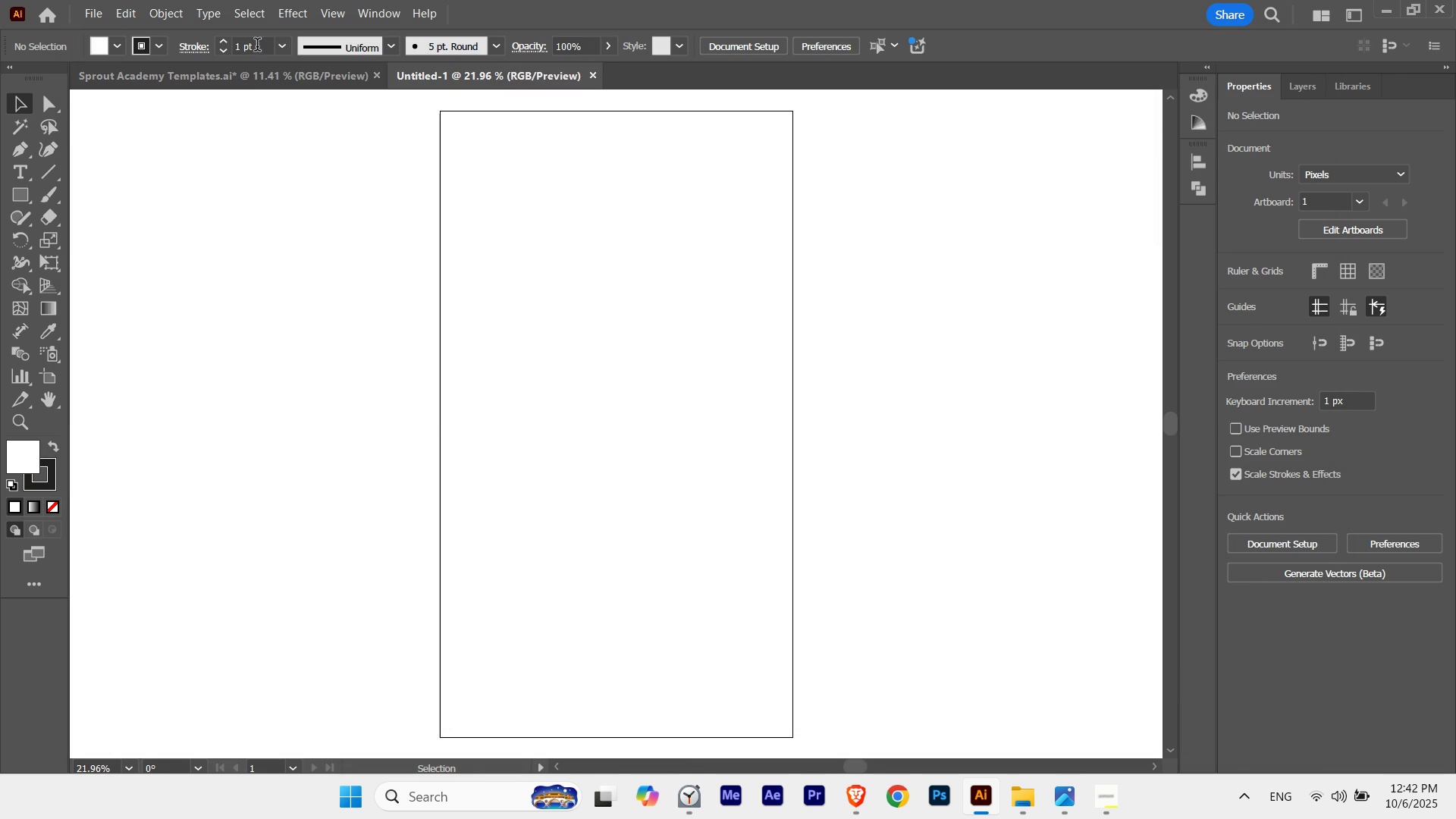 
left_click([246, 80])